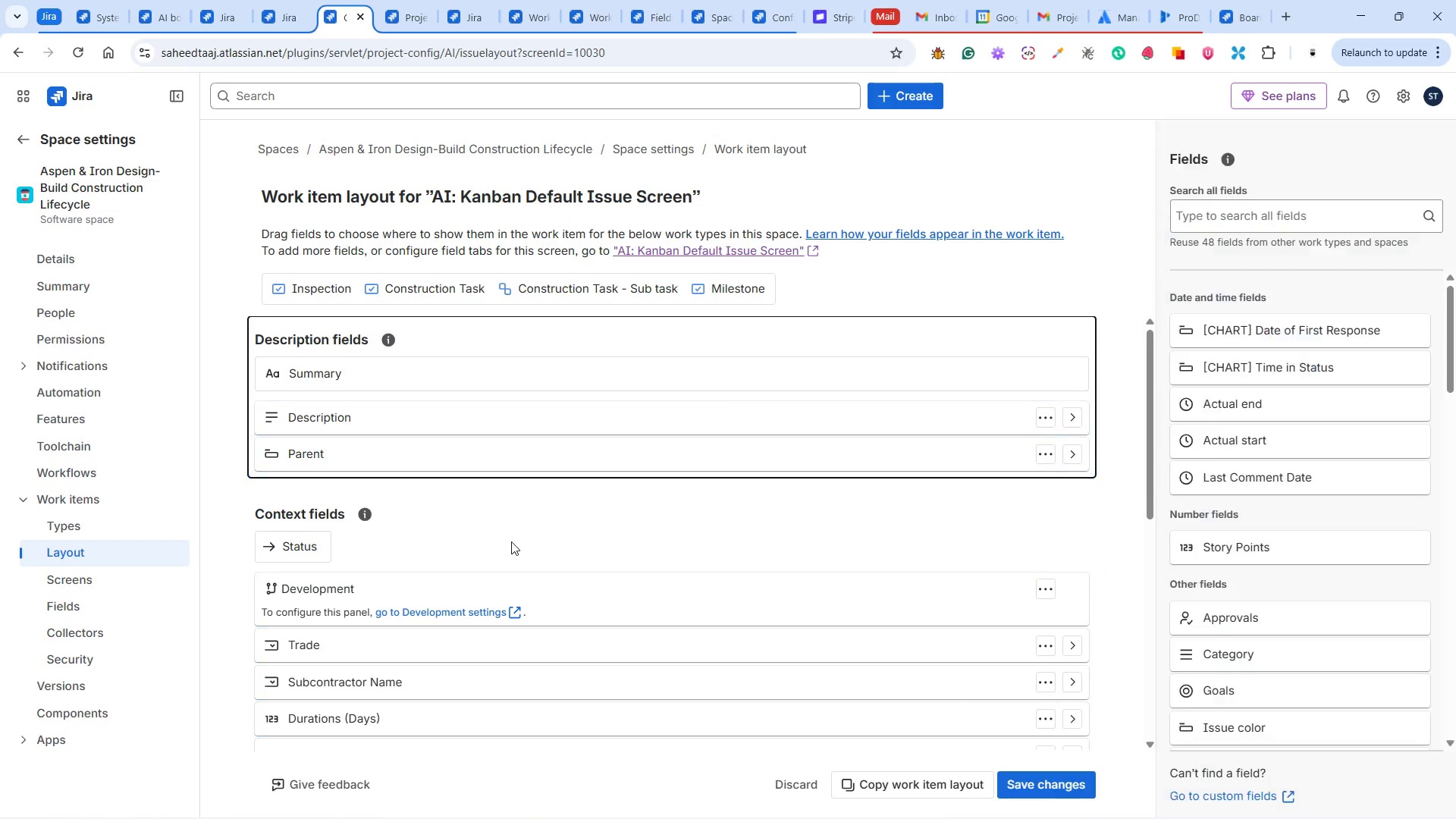 
scroll: coordinate [512, 542], scroll_direction: down, amount: 14.0
 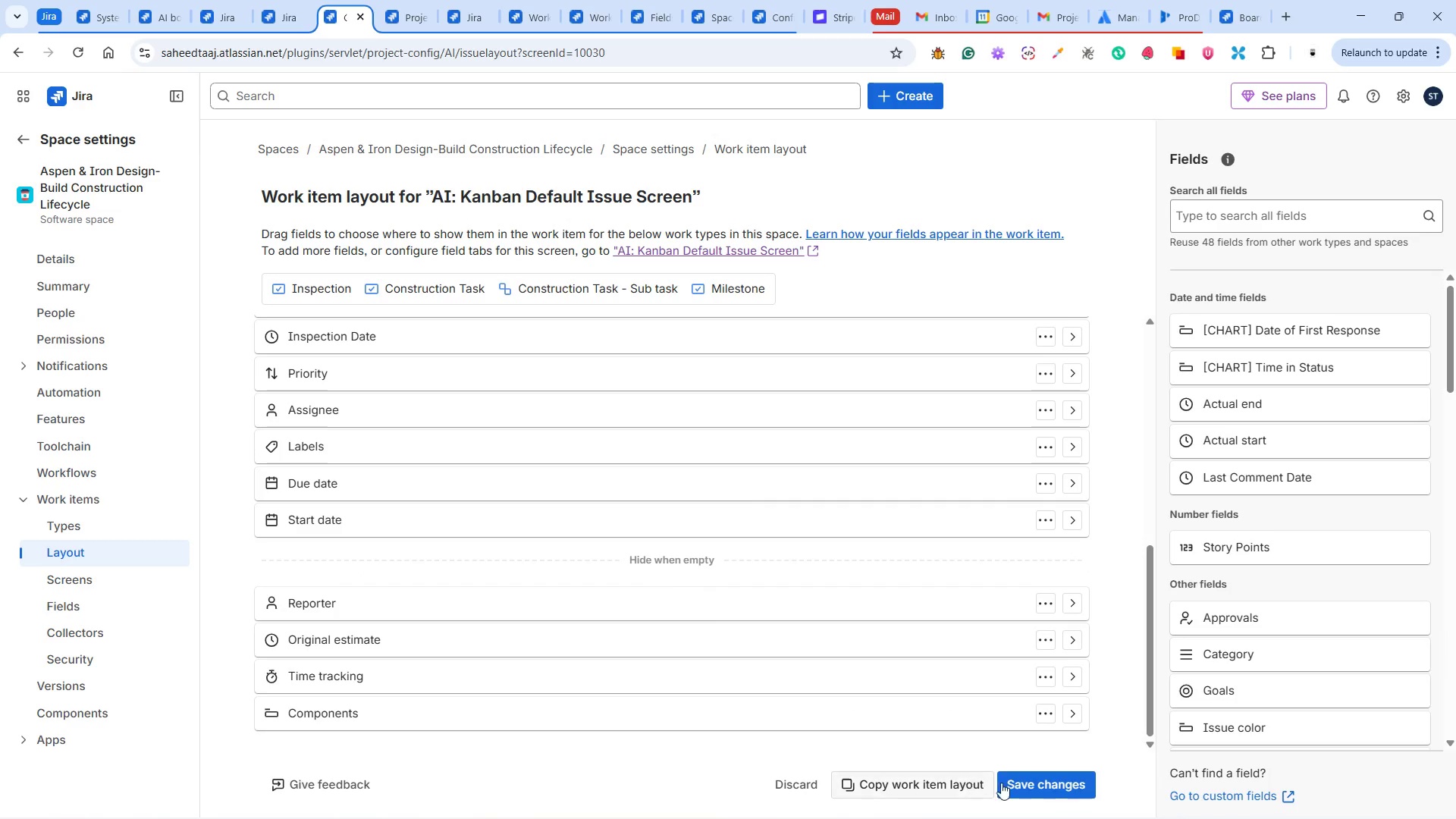 
left_click([1036, 784])
 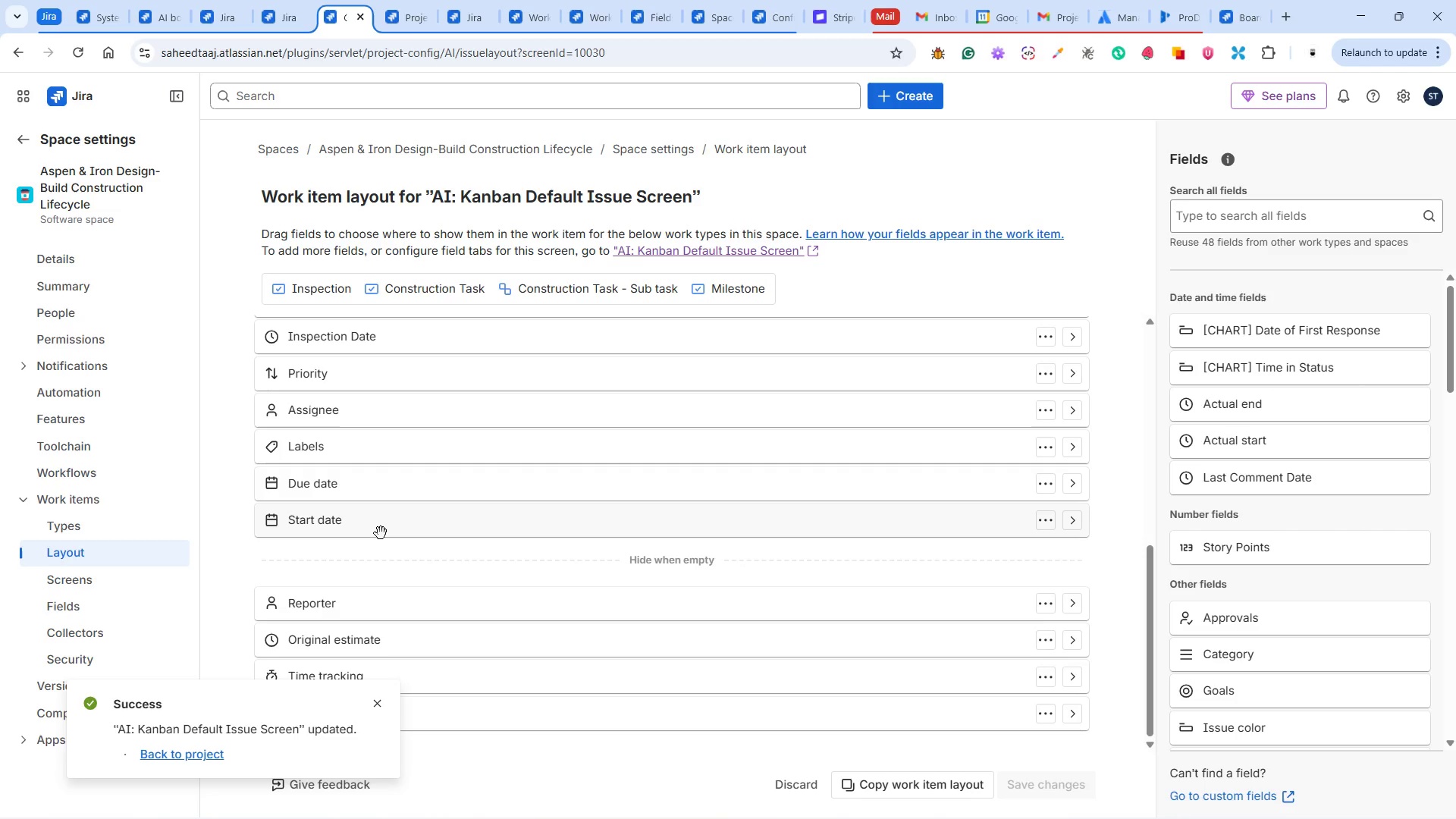 
wait(10.25)
 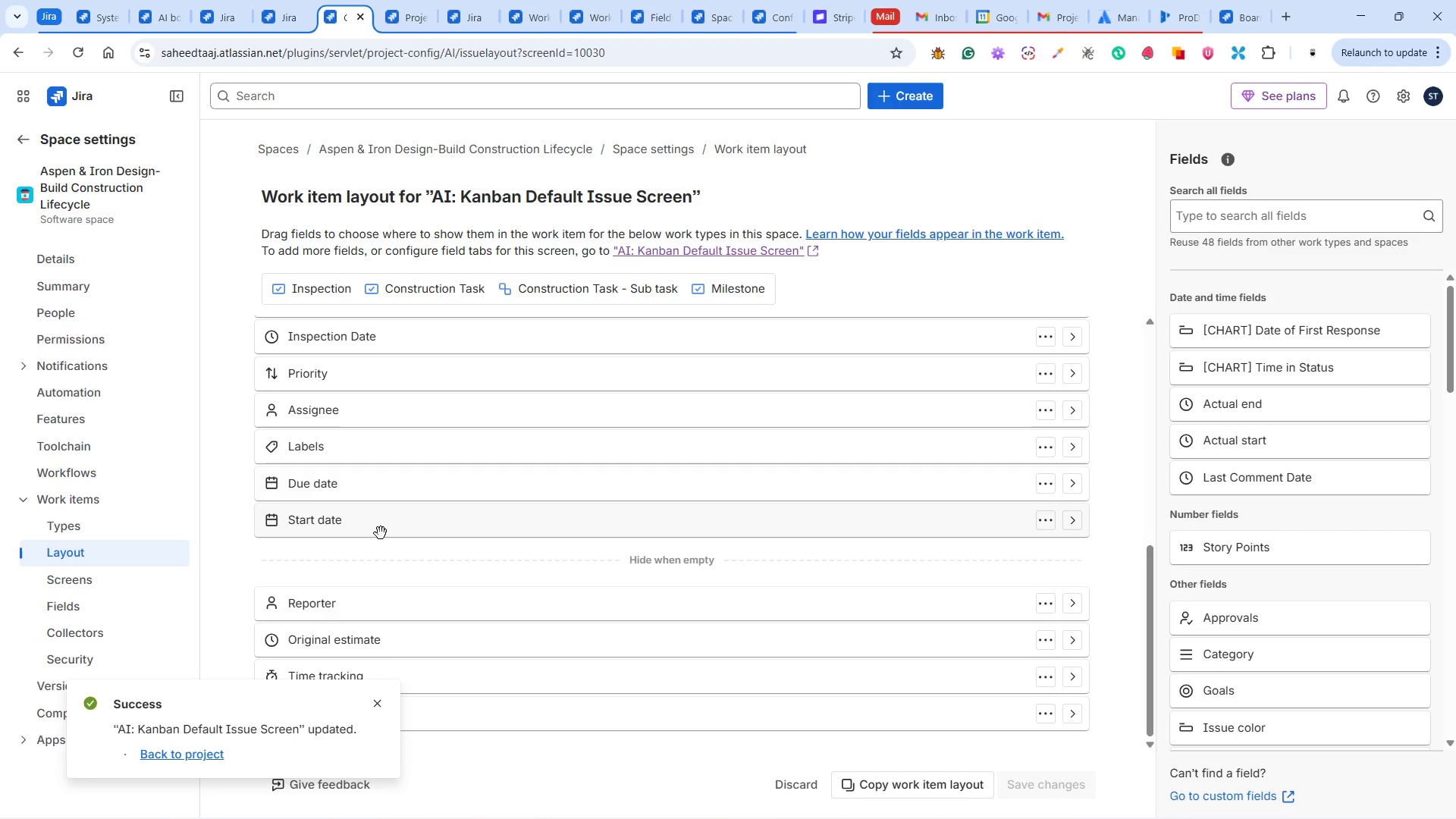 
left_click([163, 12])
 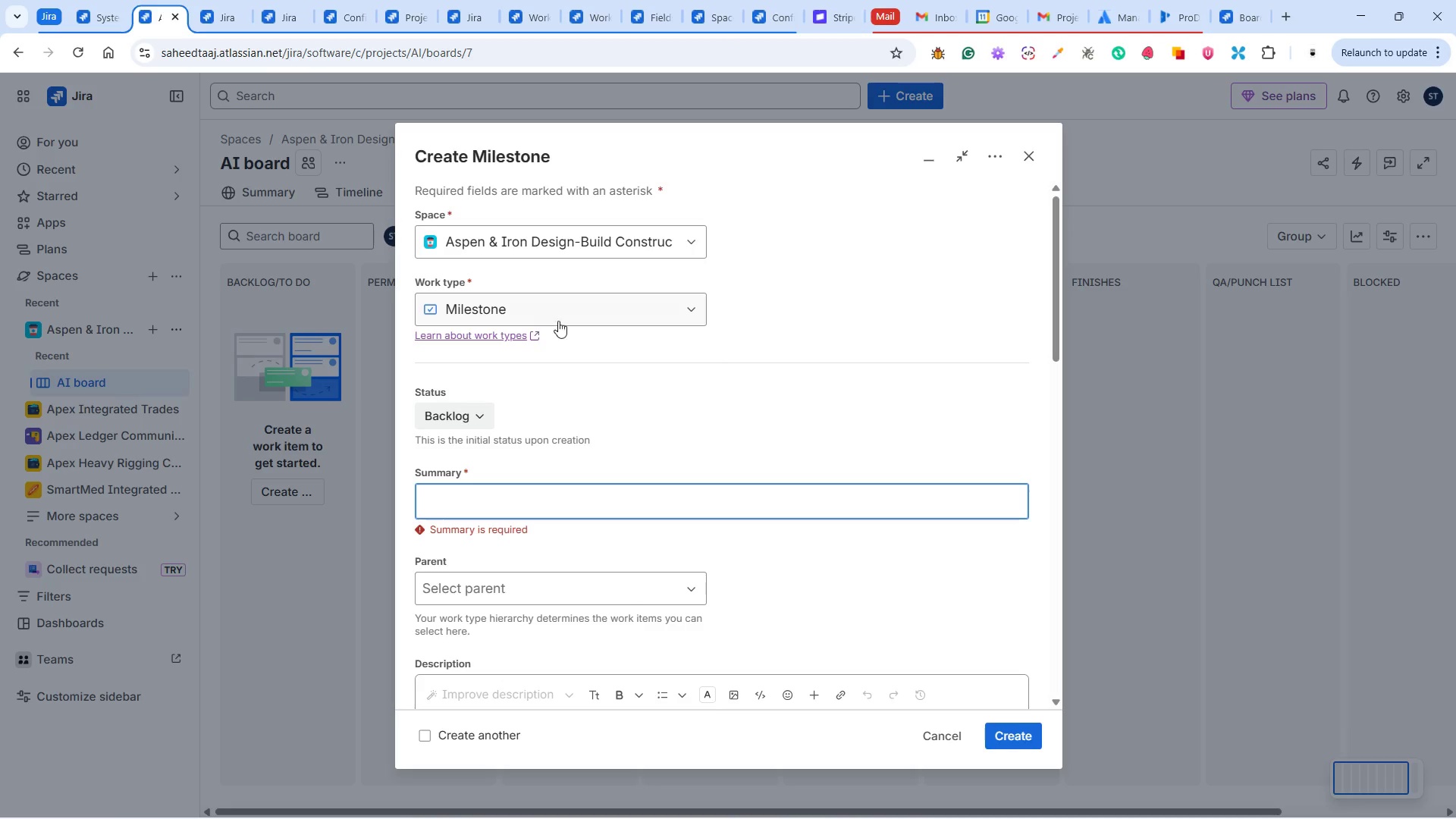 
scroll: coordinate [550, 419], scroll_direction: down, amount: 12.0
 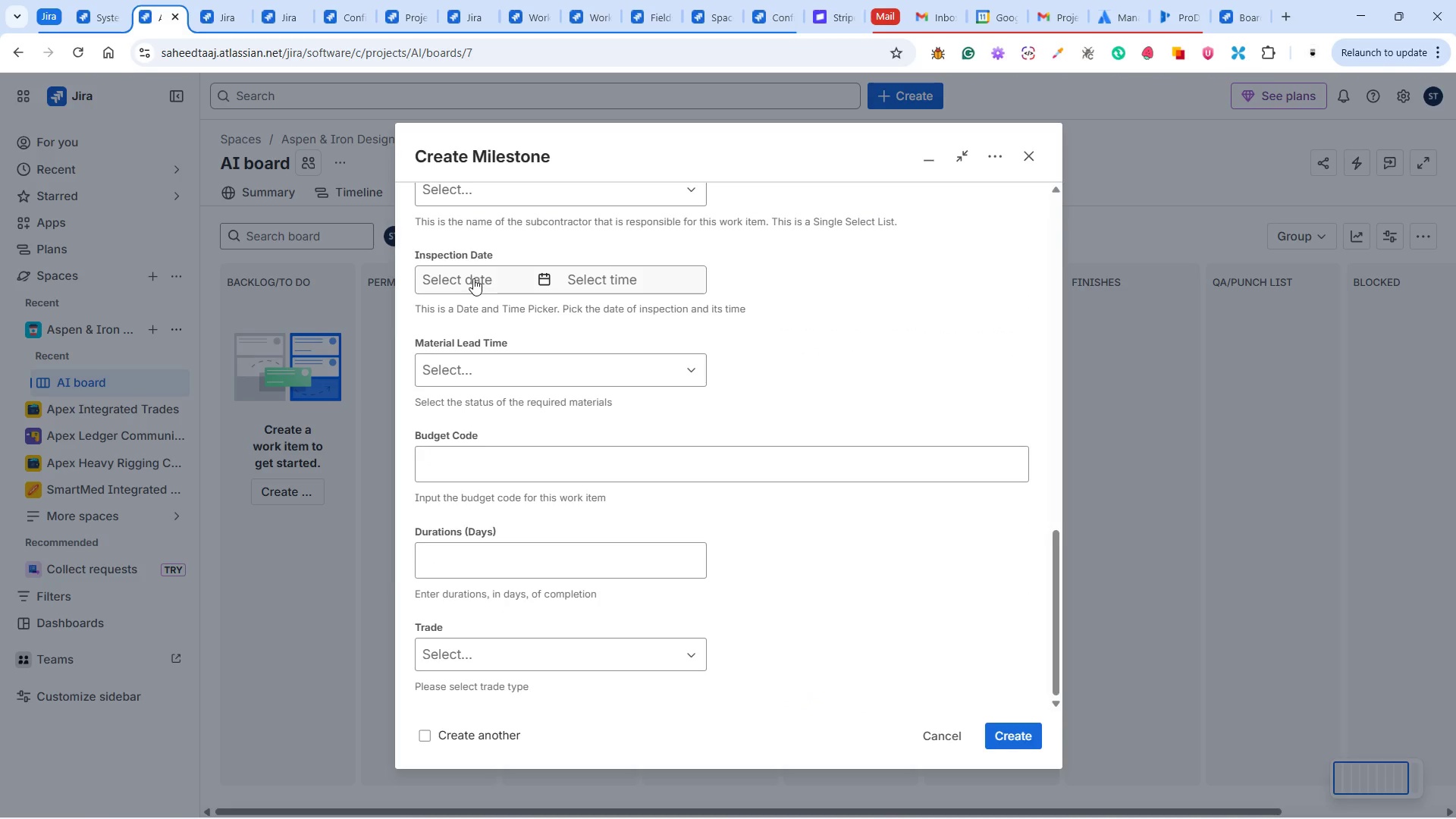 
scroll: coordinate [539, 615], scroll_direction: down, amount: 5.0
 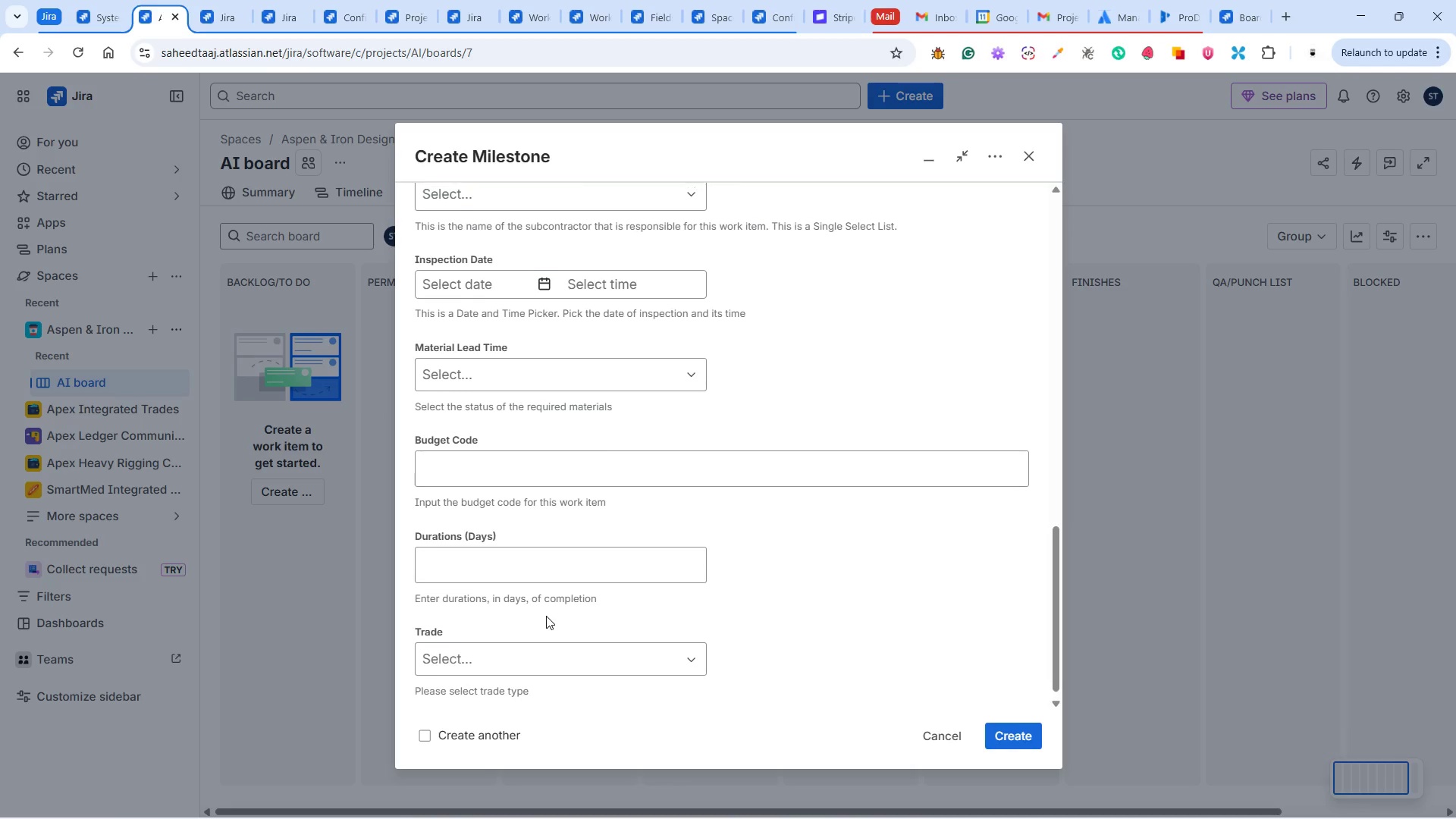 
scroll: coordinate [550, 604], scroll_direction: up, amount: 26.0
 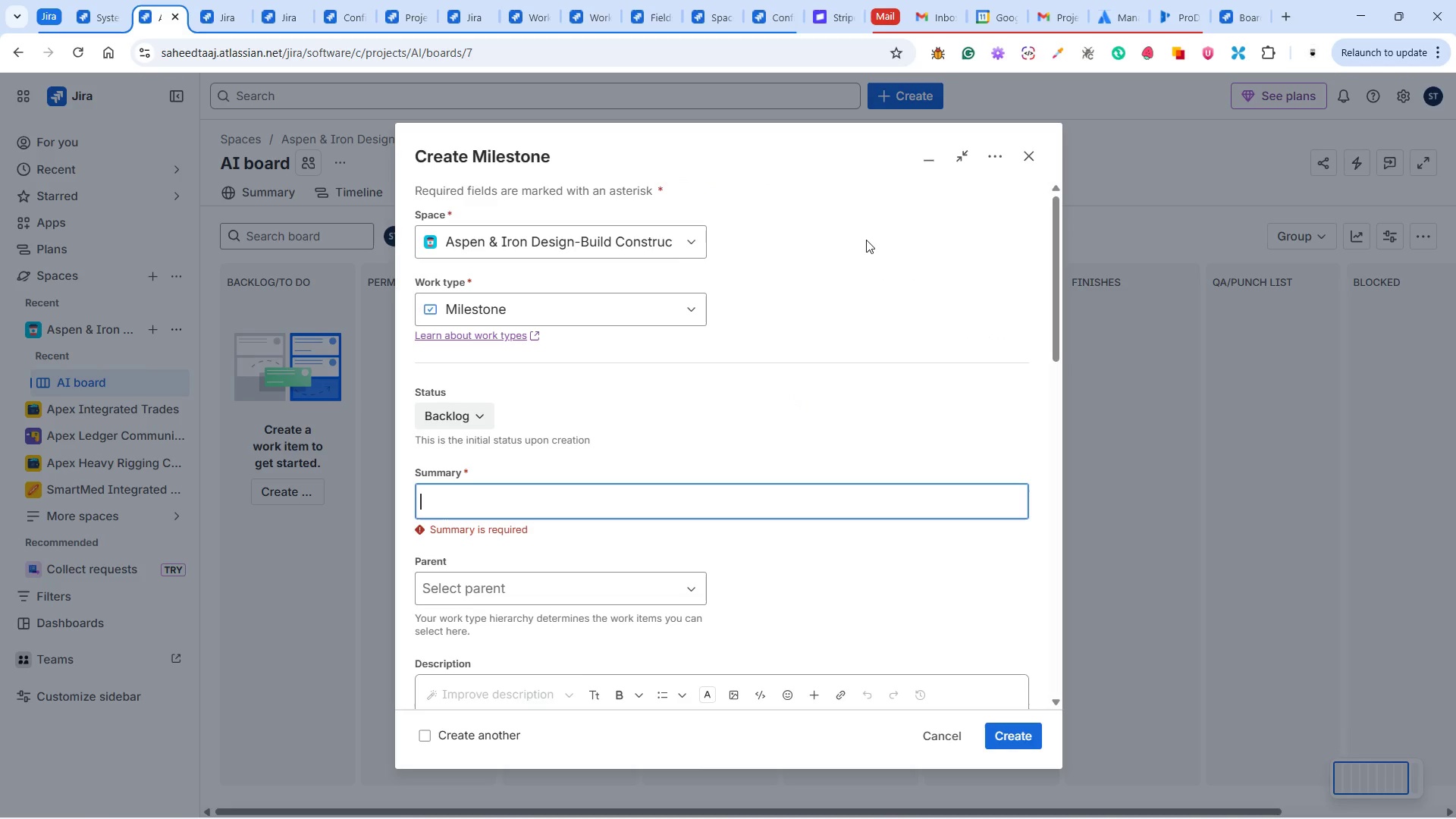 
wait(8.96)
 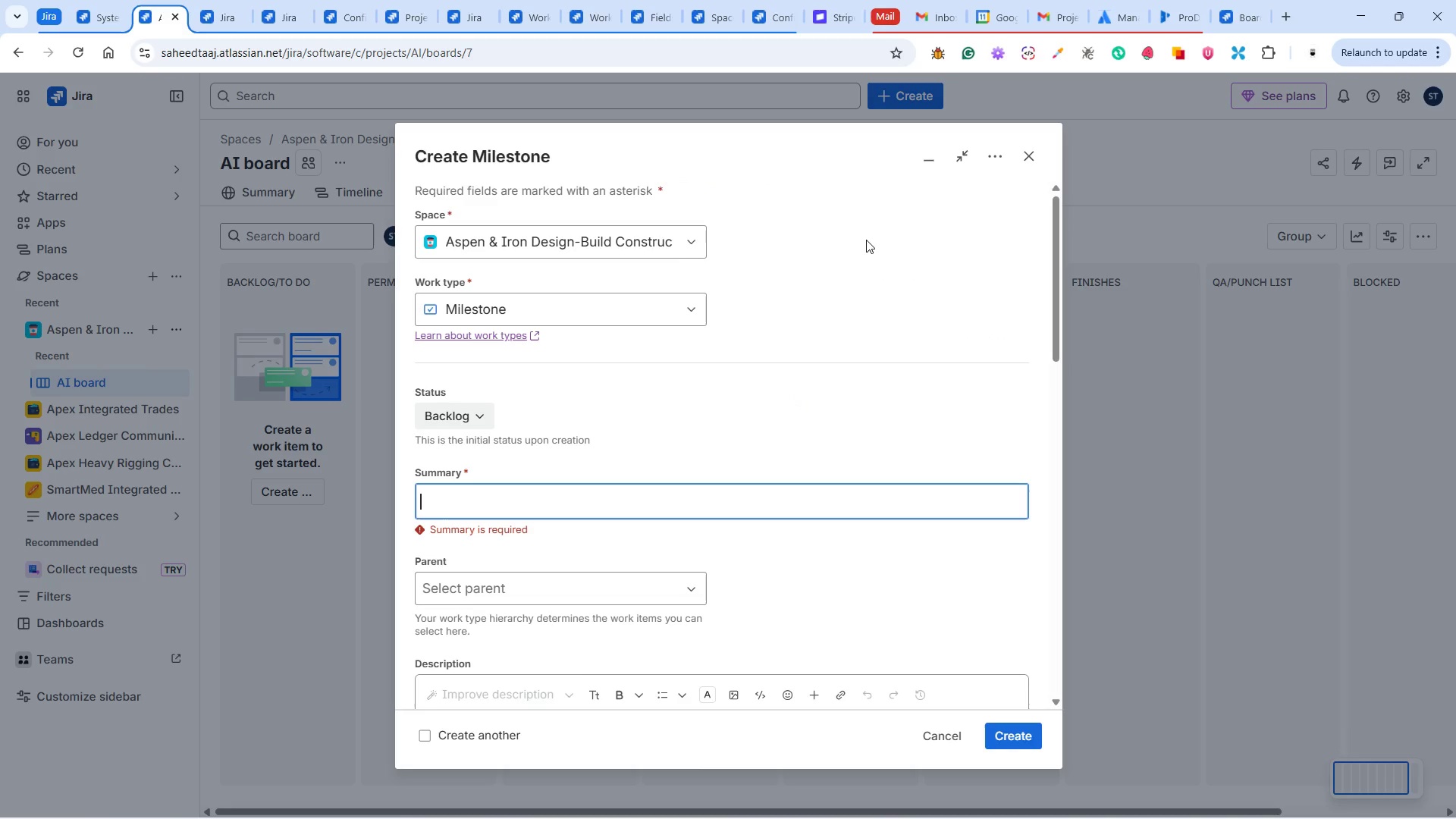 
left_click([286, 12])
 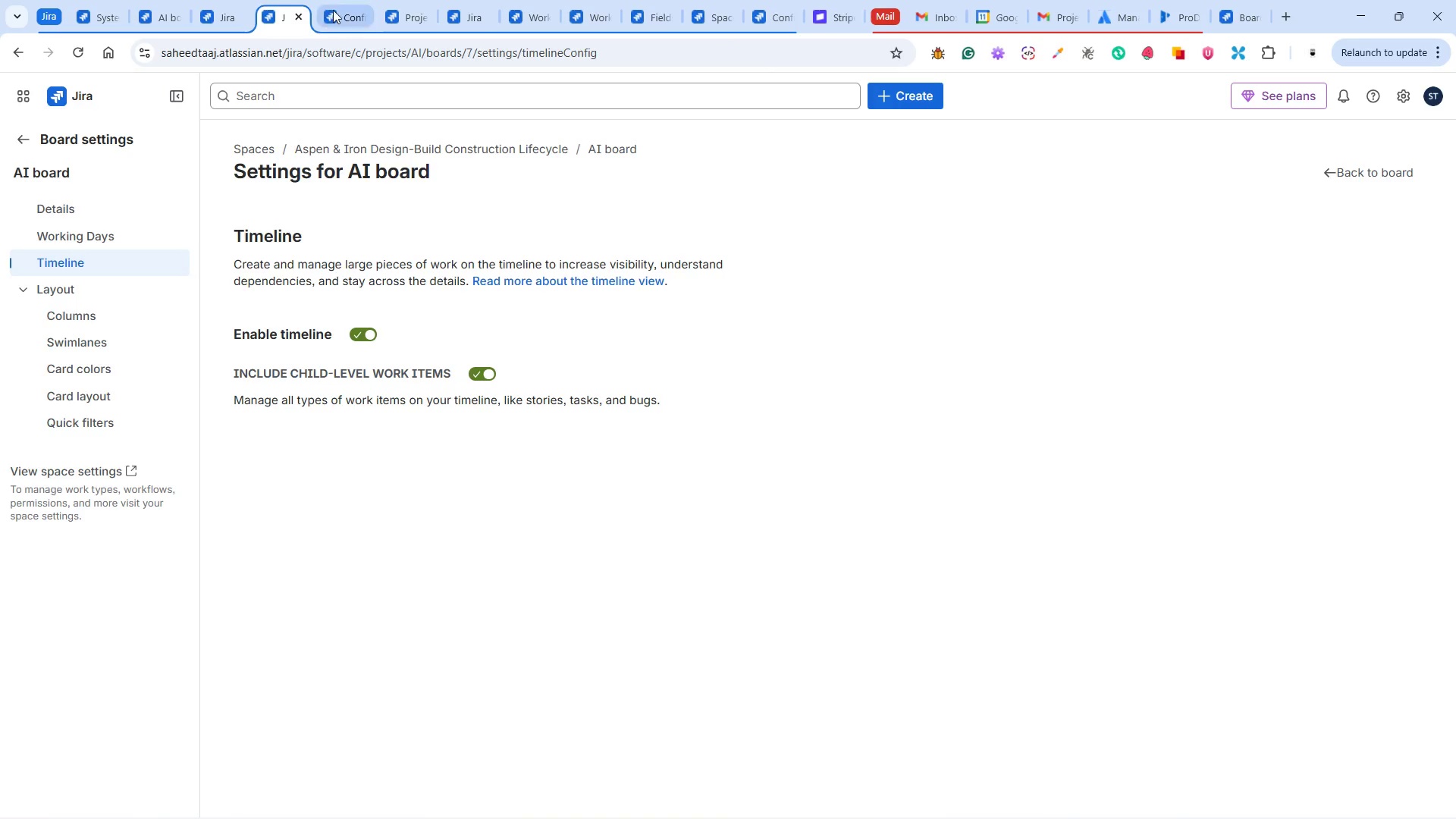 
left_click([334, 10])
 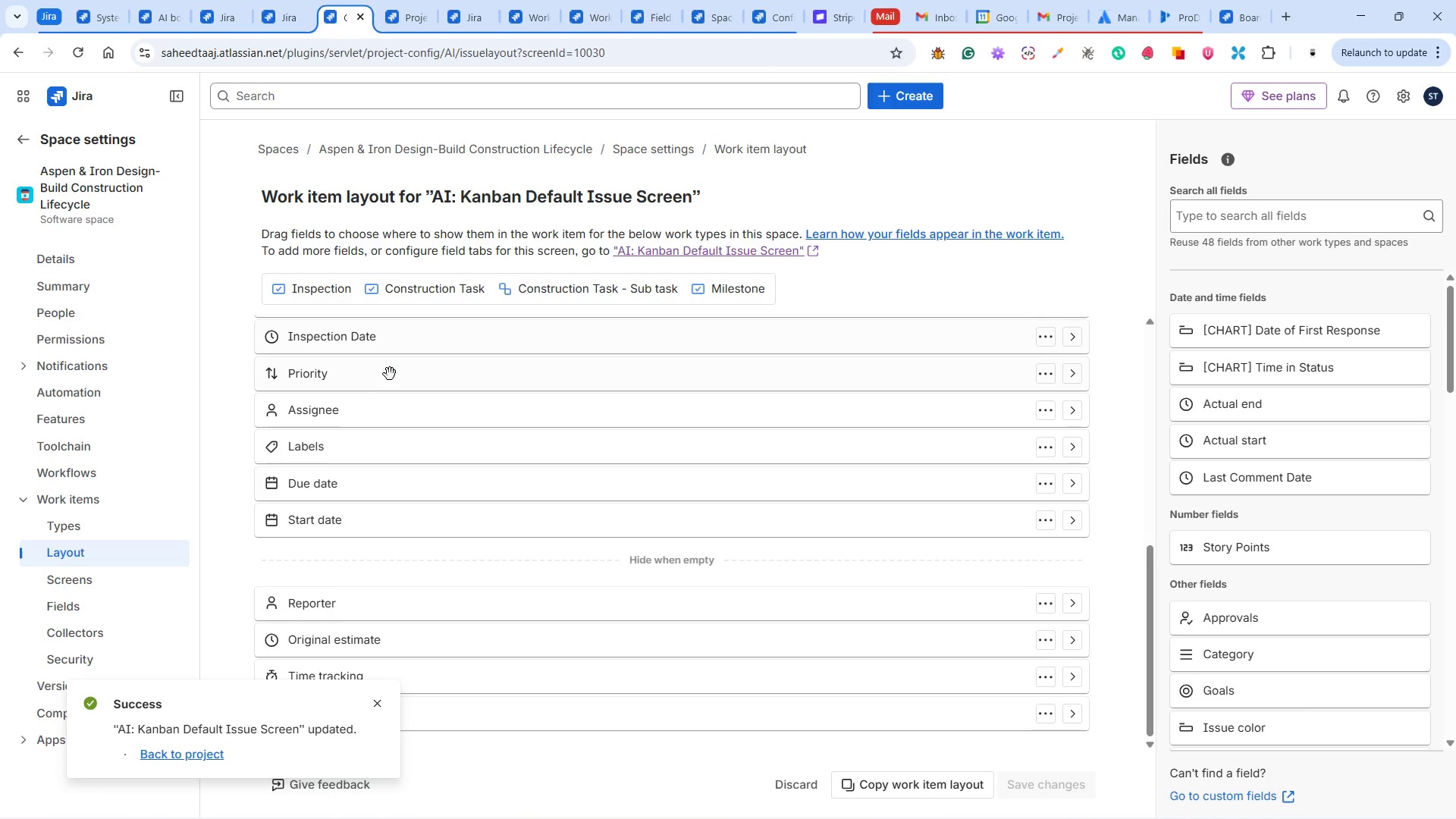 
scroll: coordinate [394, 362], scroll_direction: up, amount: 13.0
 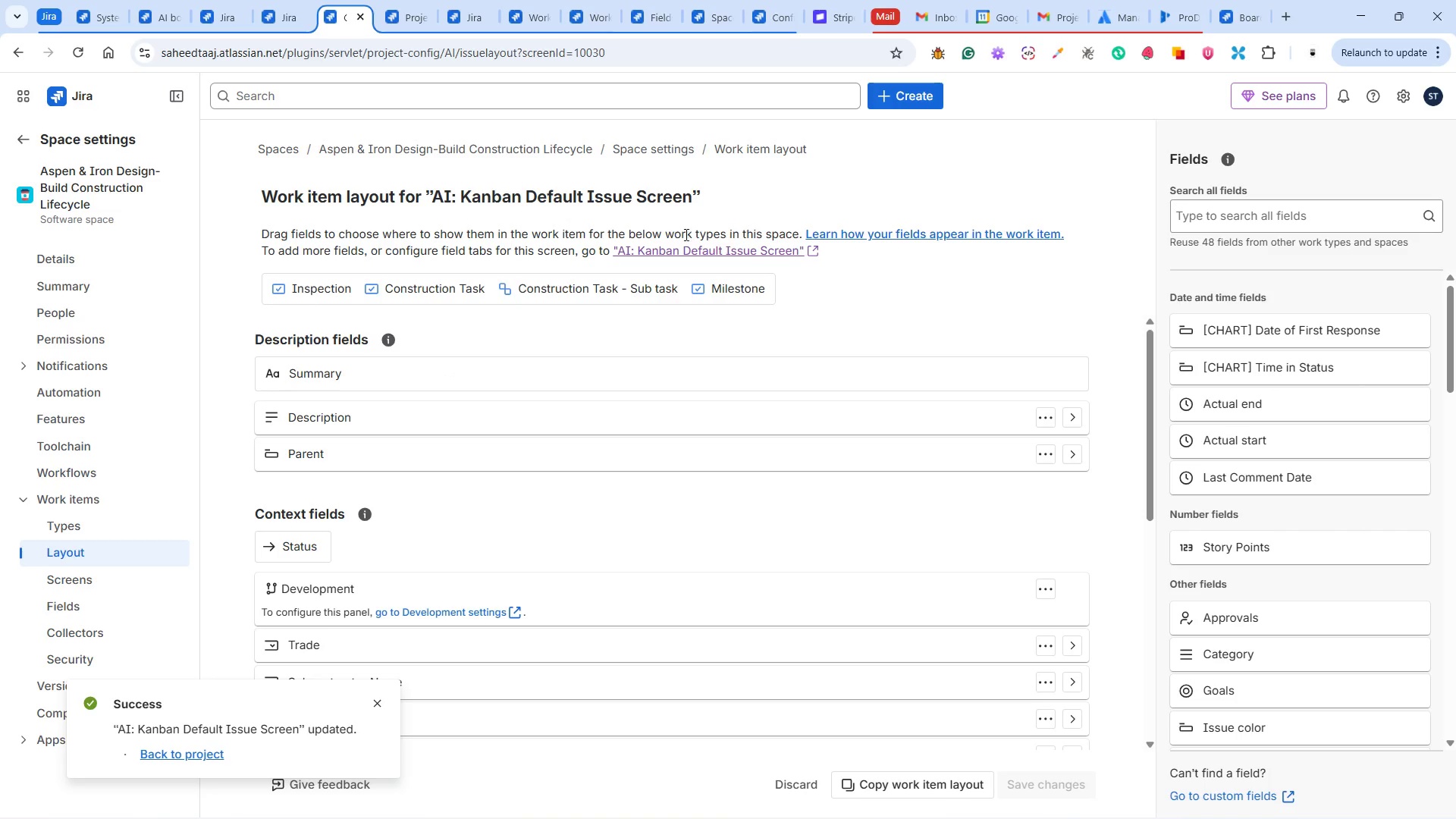 
wait(38.24)
 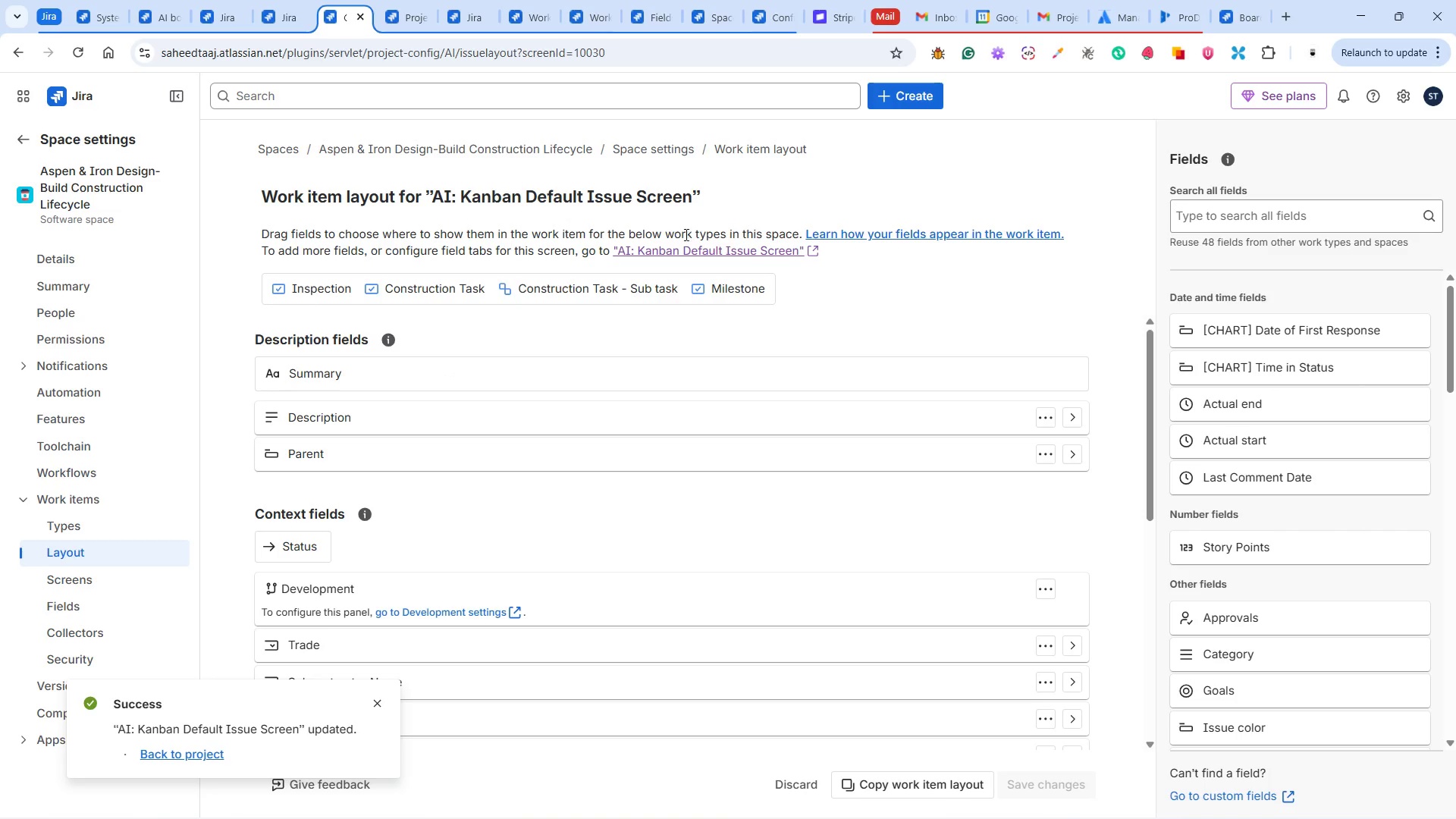 
scroll: coordinate [614, 463], scroll_direction: up, amount: 11.0
 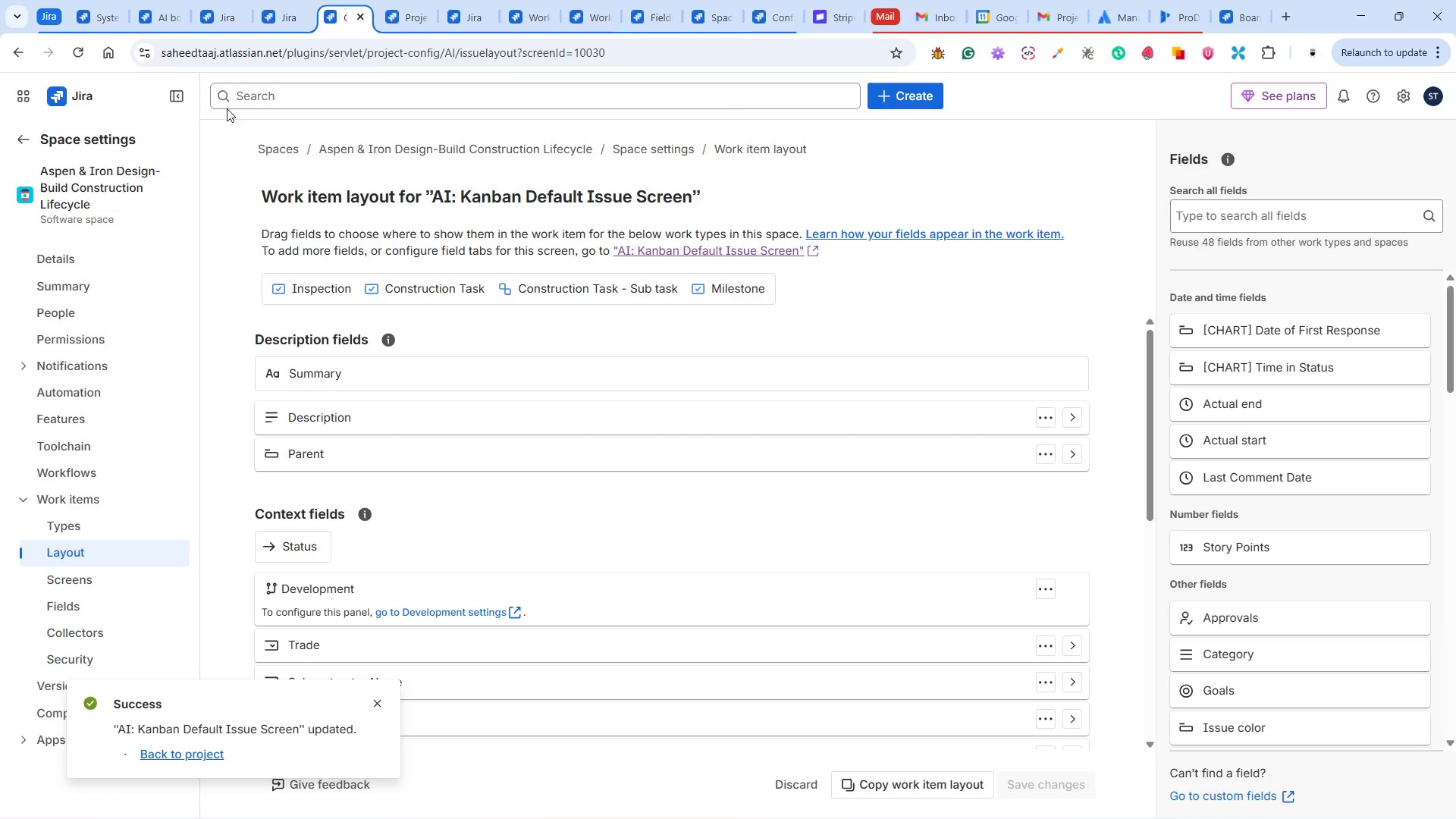 
left_click([154, 17])
 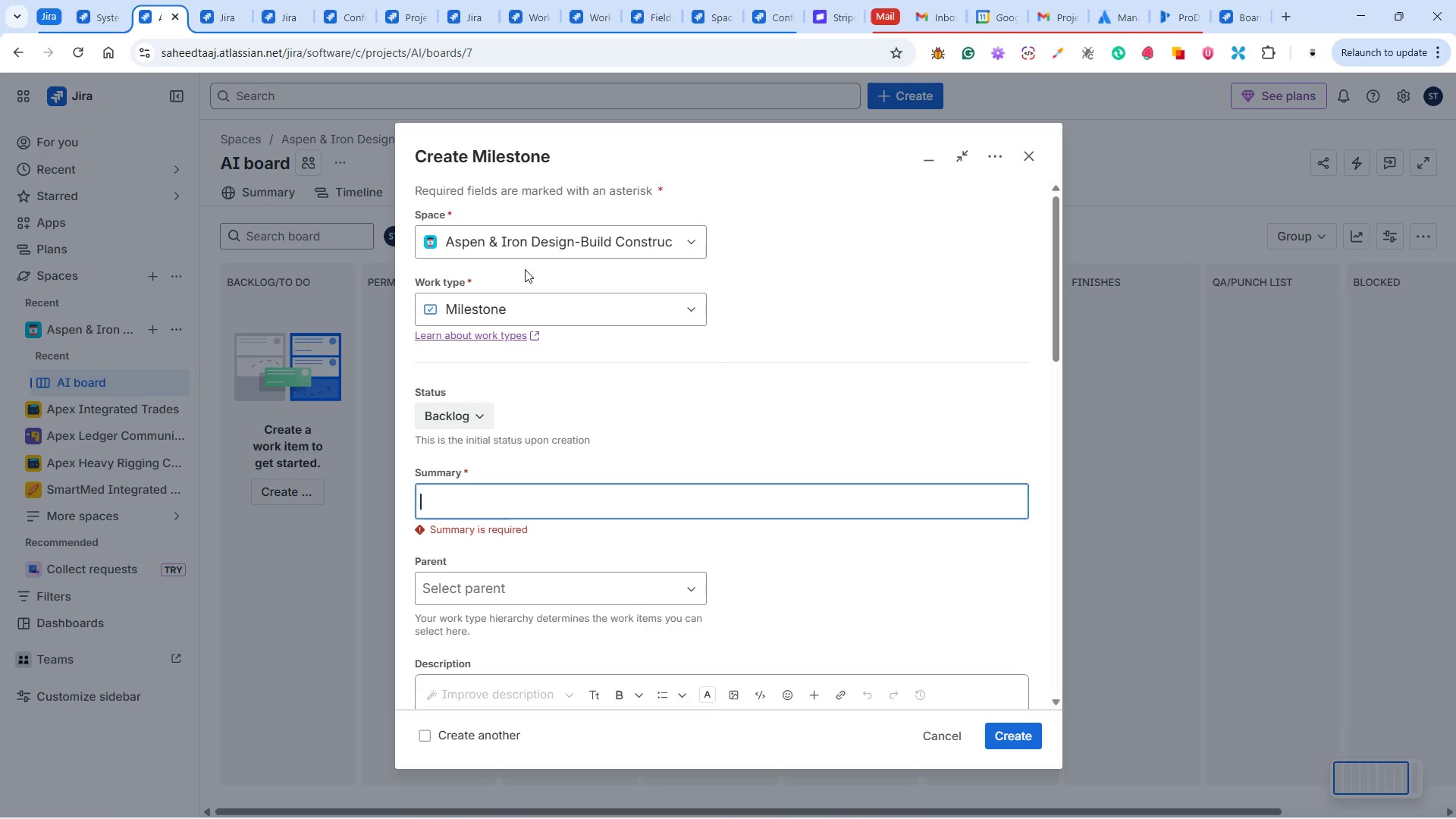 
scroll: coordinate [540, 513], scroll_direction: down, amount: 17.0
 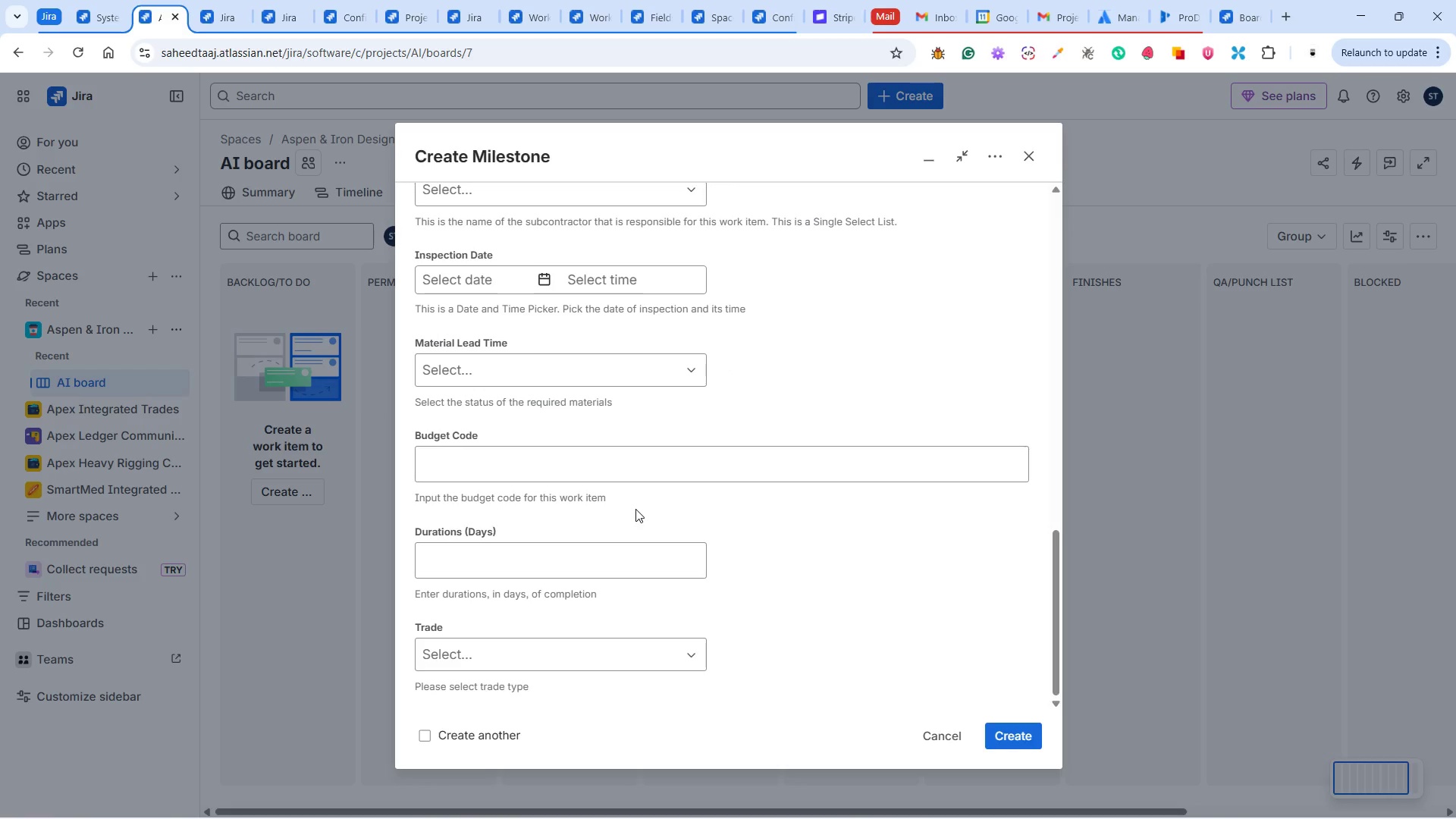 
scroll: coordinate [722, 388], scroll_direction: up, amount: 17.0
 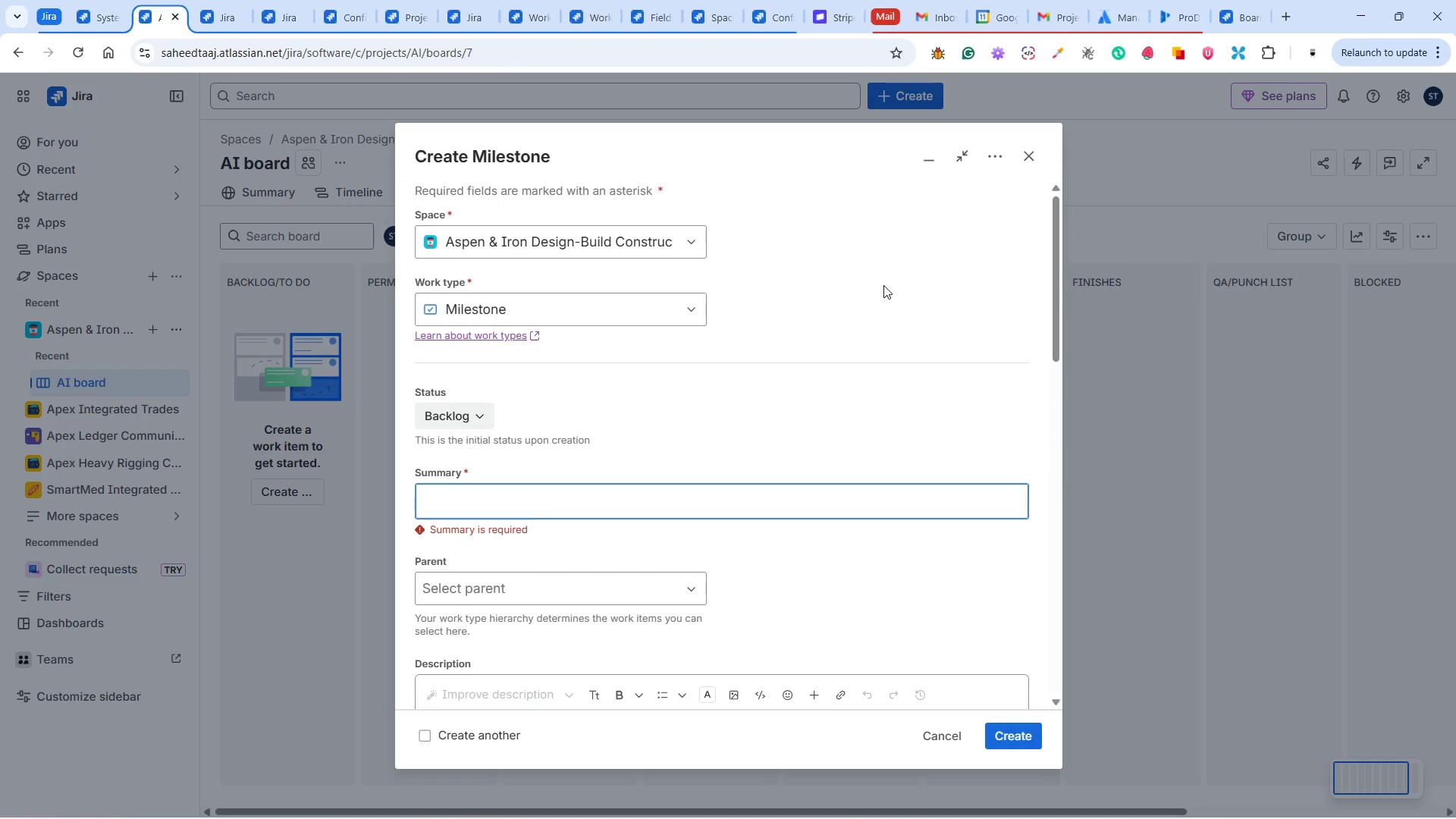 
left_click([883, 285])
 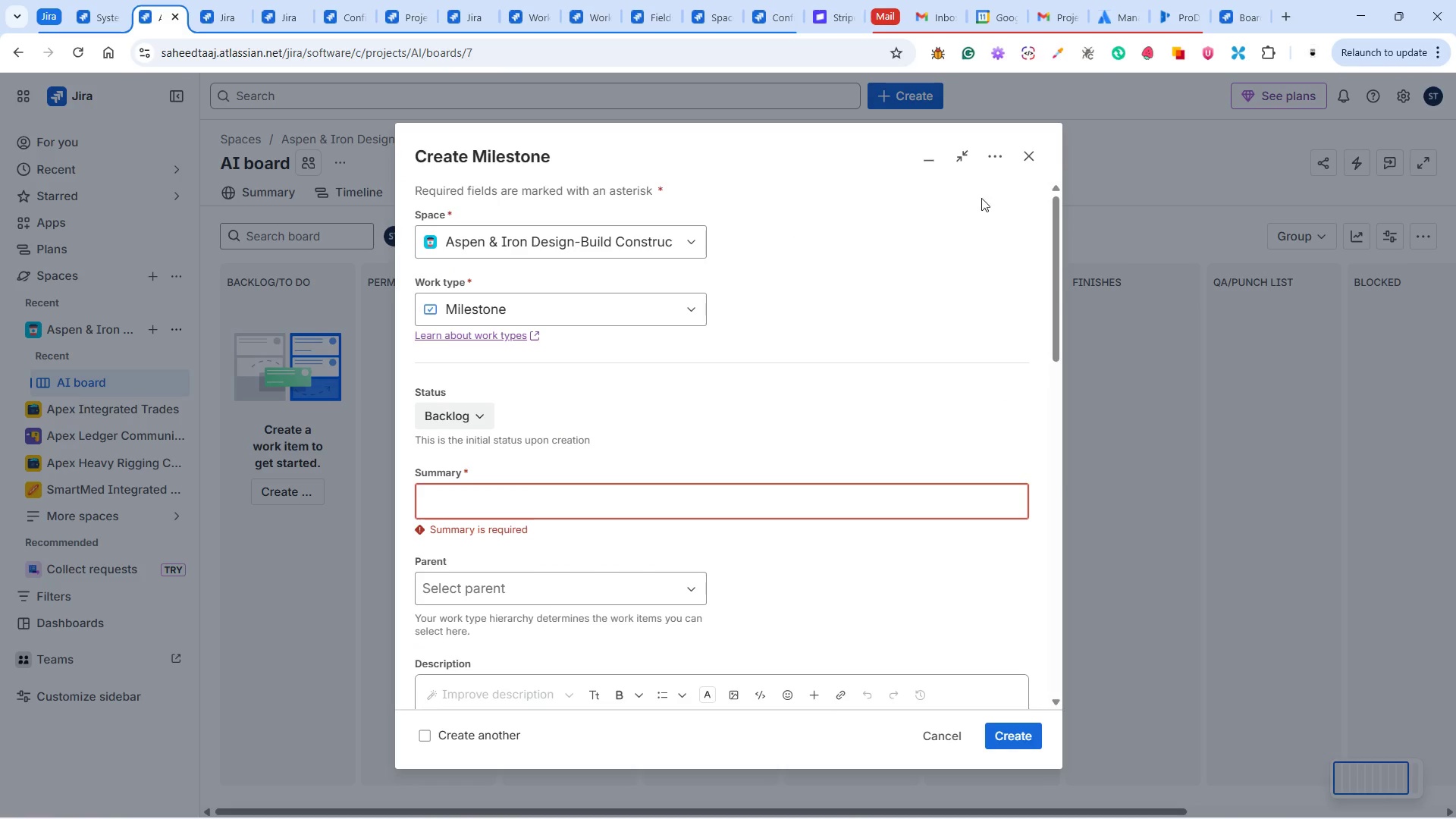 